 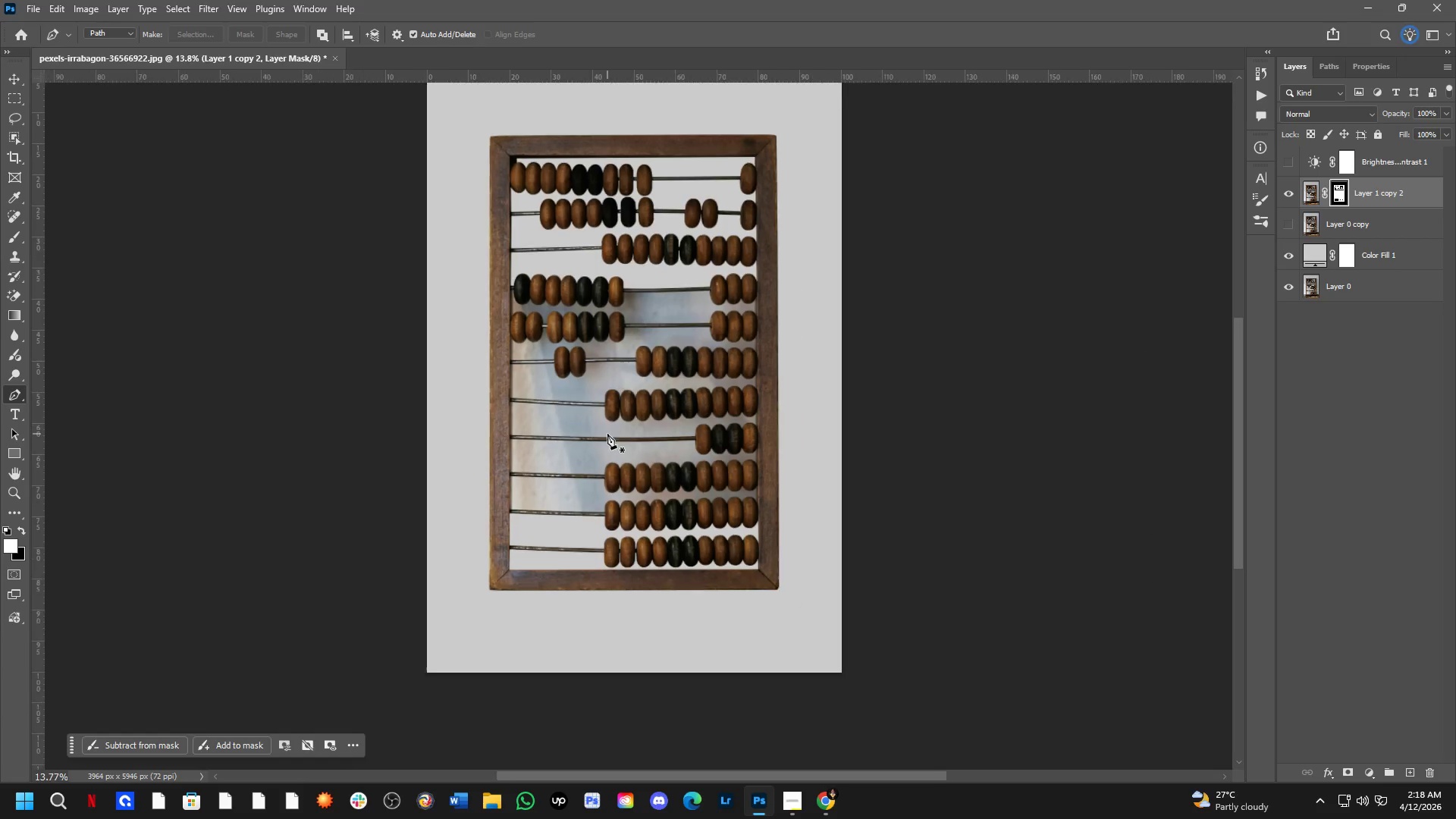 
left_click_drag(start_coordinate=[627, 391], to_coordinate=[632, 442])
 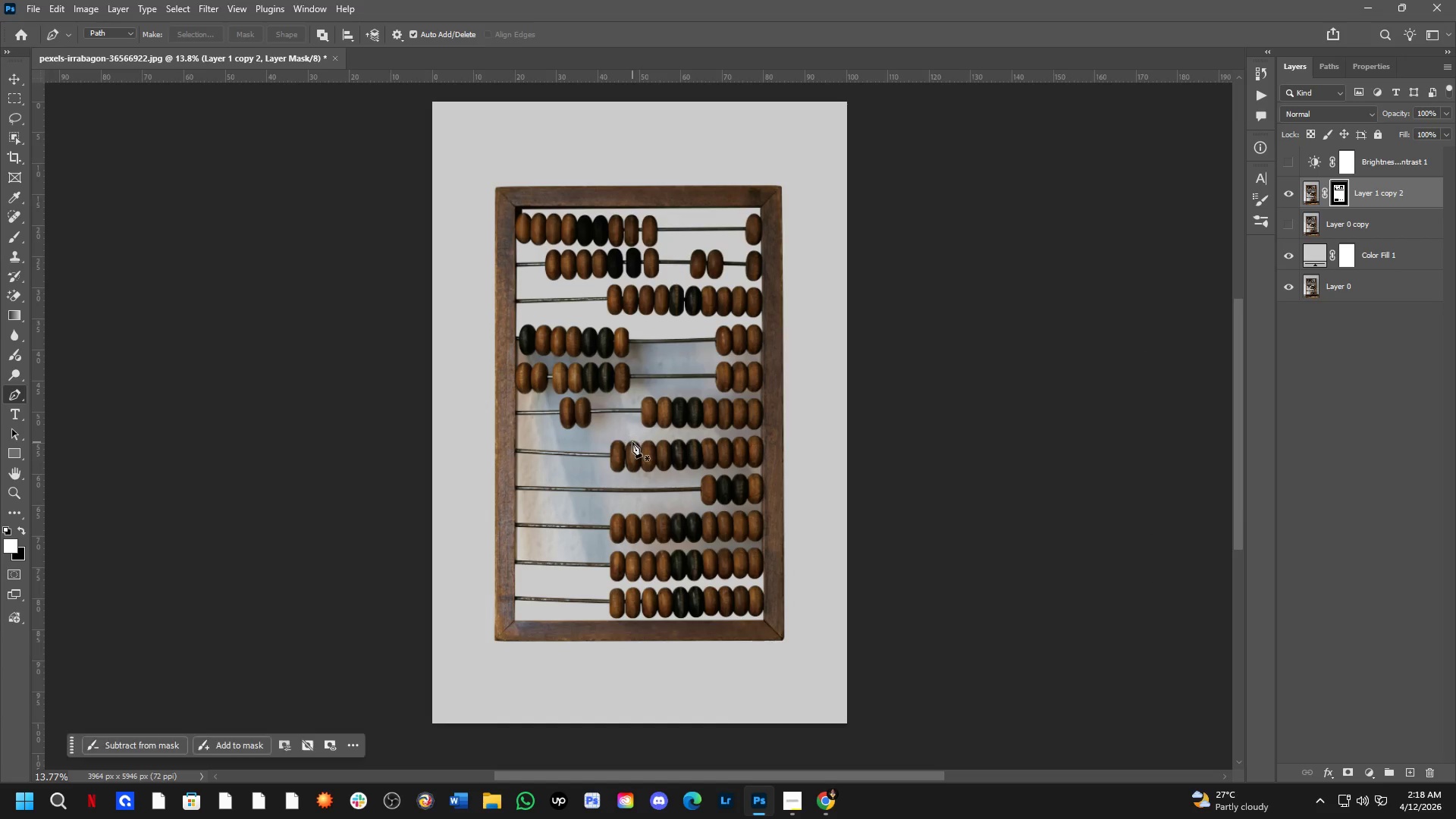 
scroll: coordinate [607, 434], scroll_direction: down, amount: 2.0
 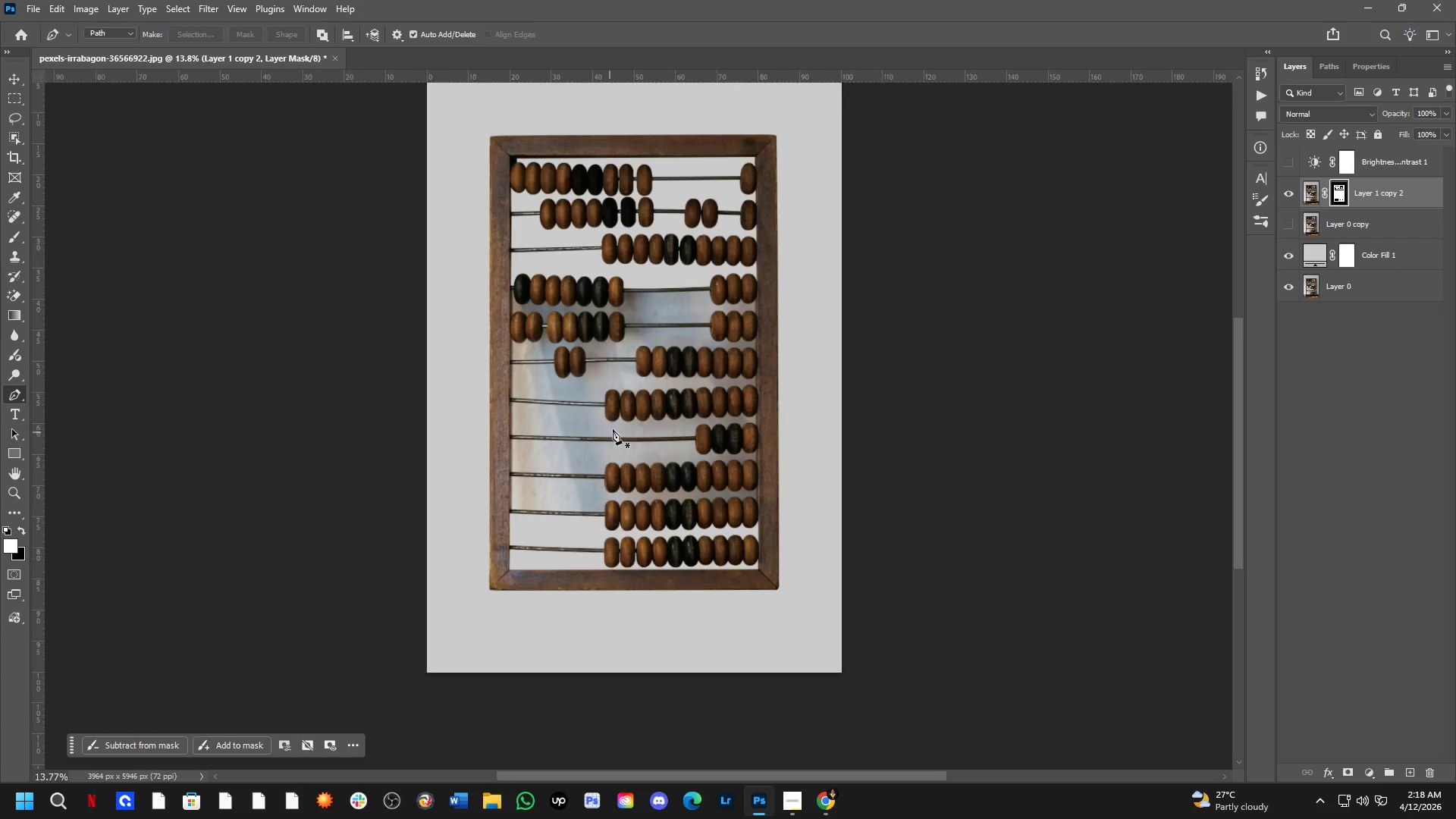 
key(Control+ControlLeft)
 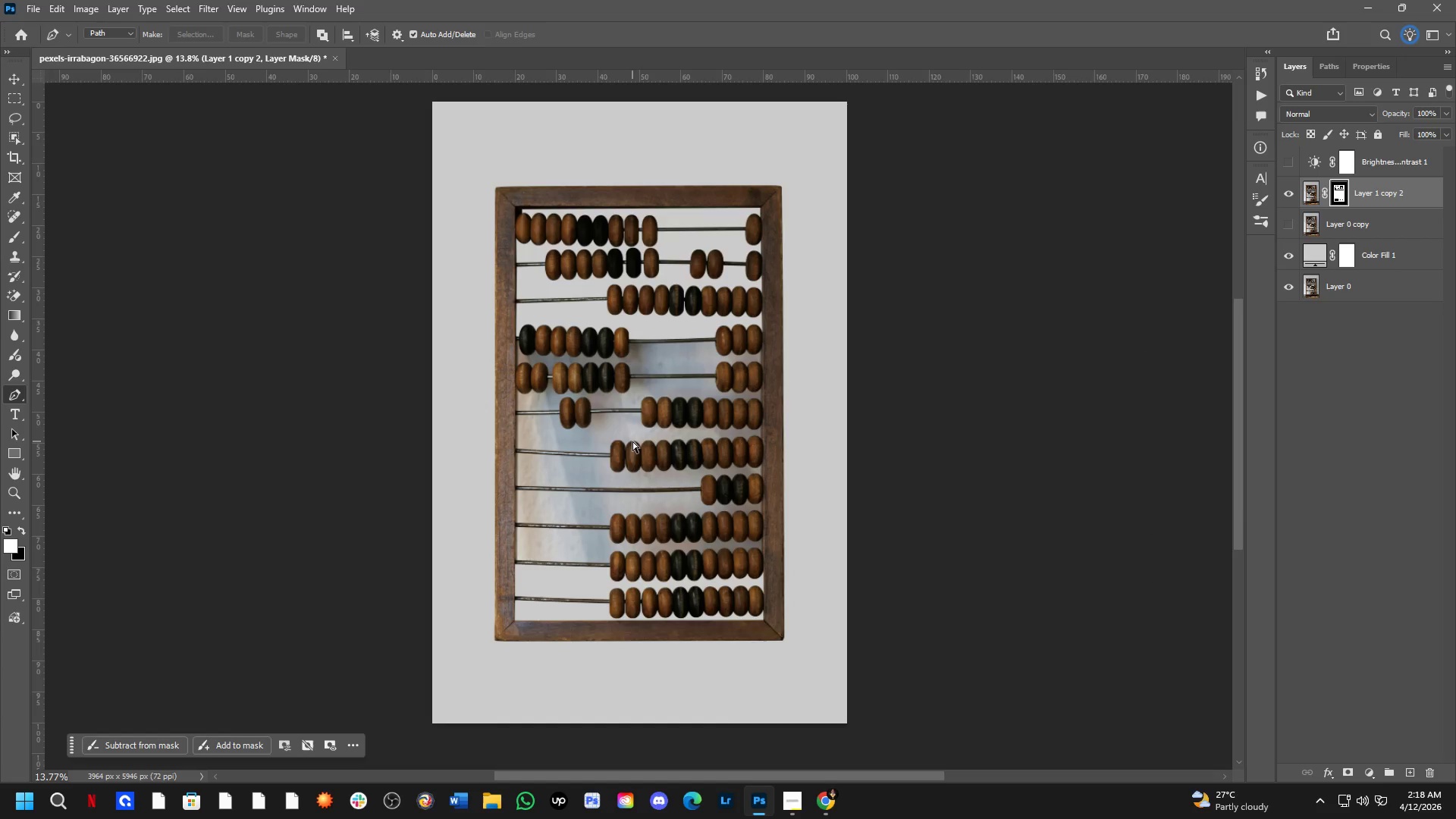 
key(Alt+Tab)